 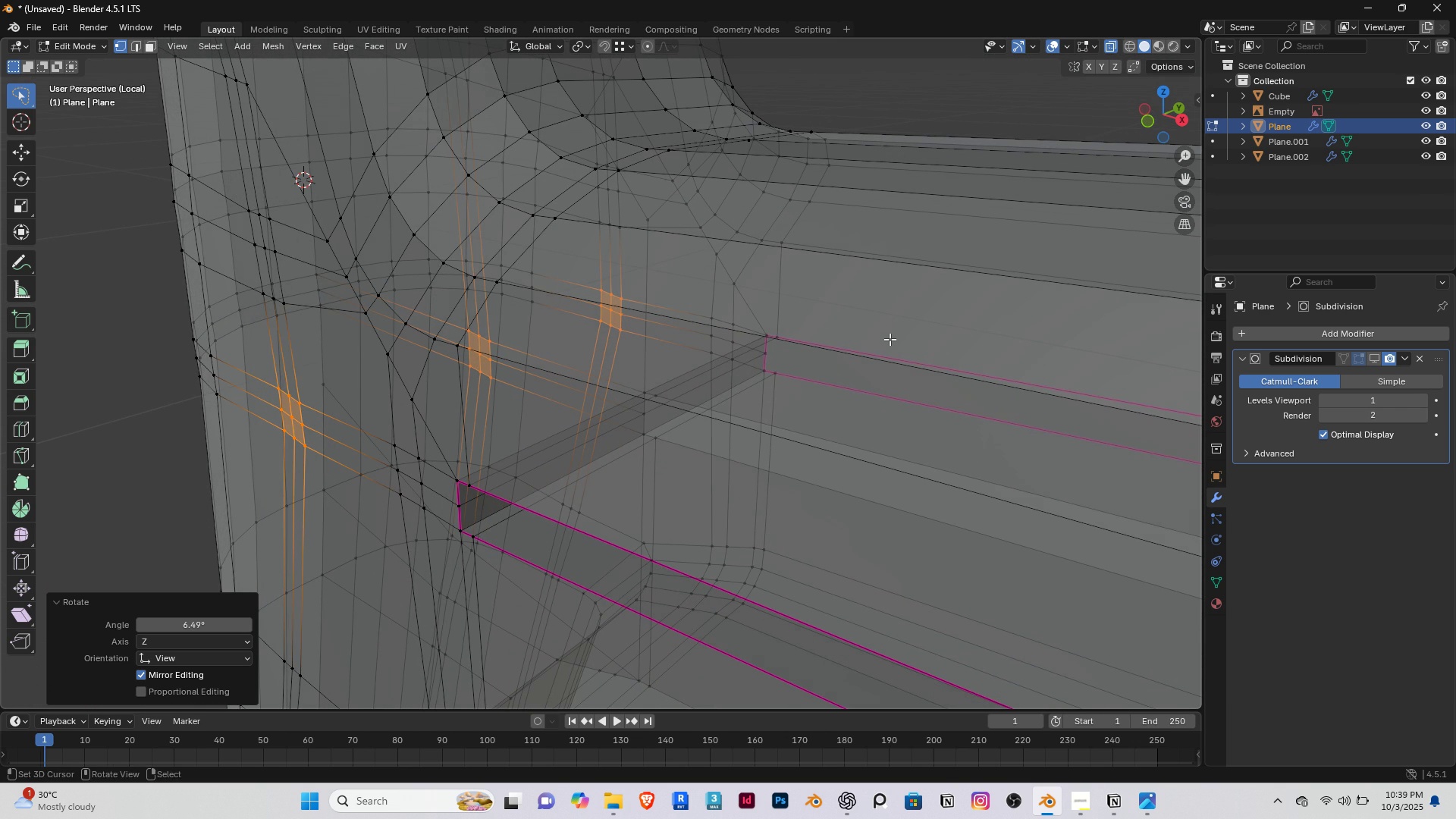 
left_click([1118, 46])
 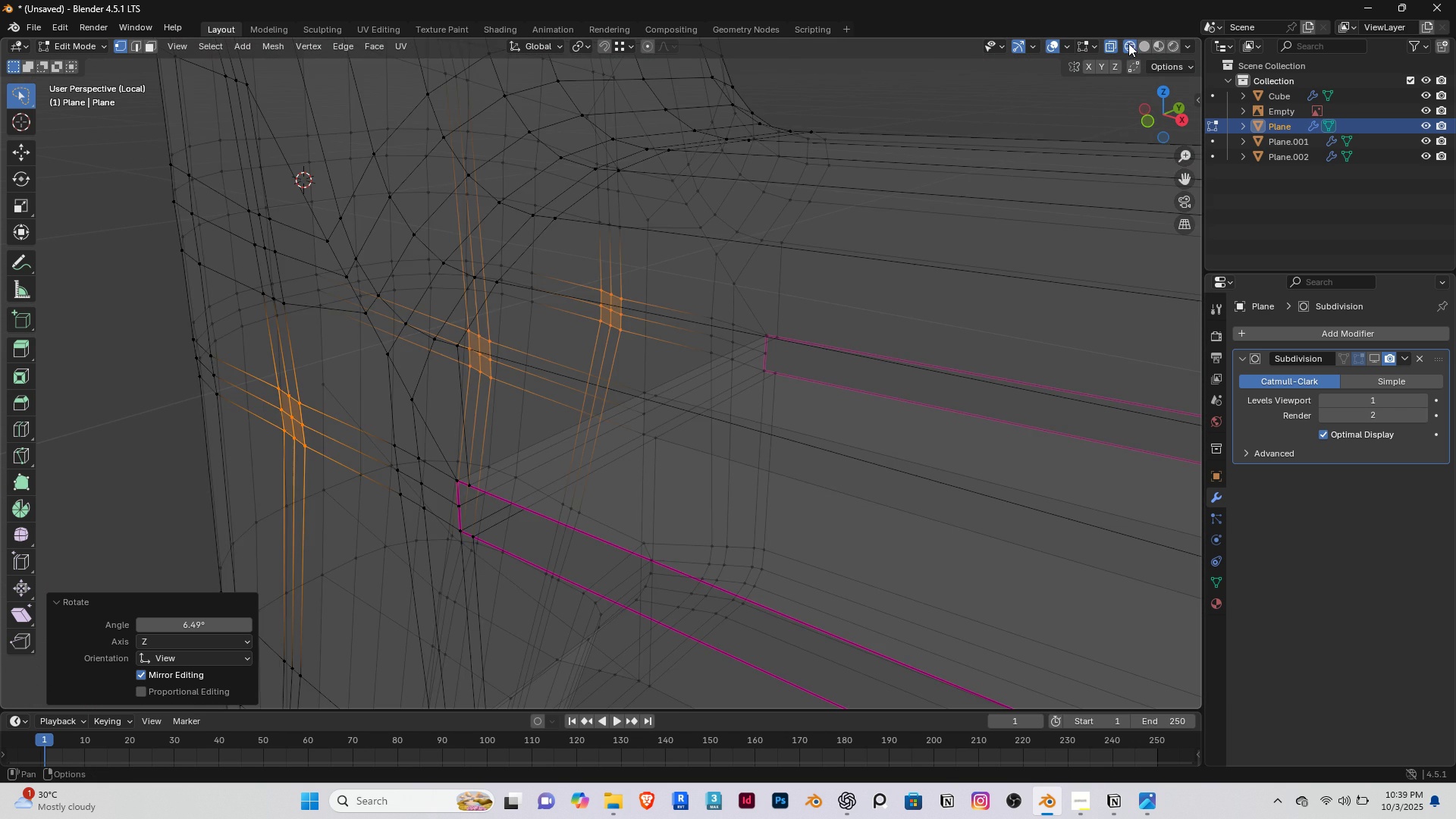 
left_click([1128, 43])
 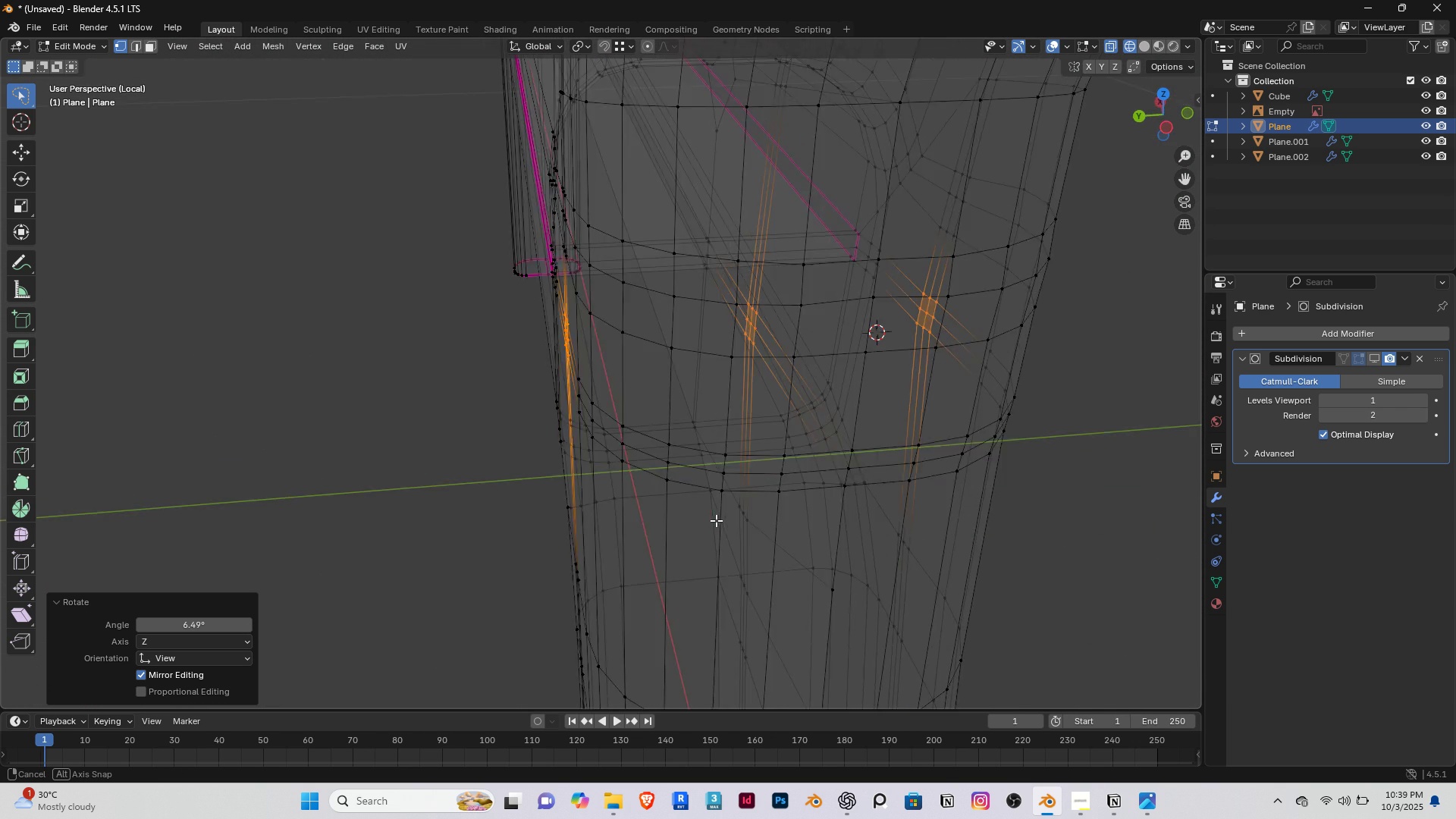 
scroll: coordinate [786, 560], scroll_direction: down, amount: 2.0
 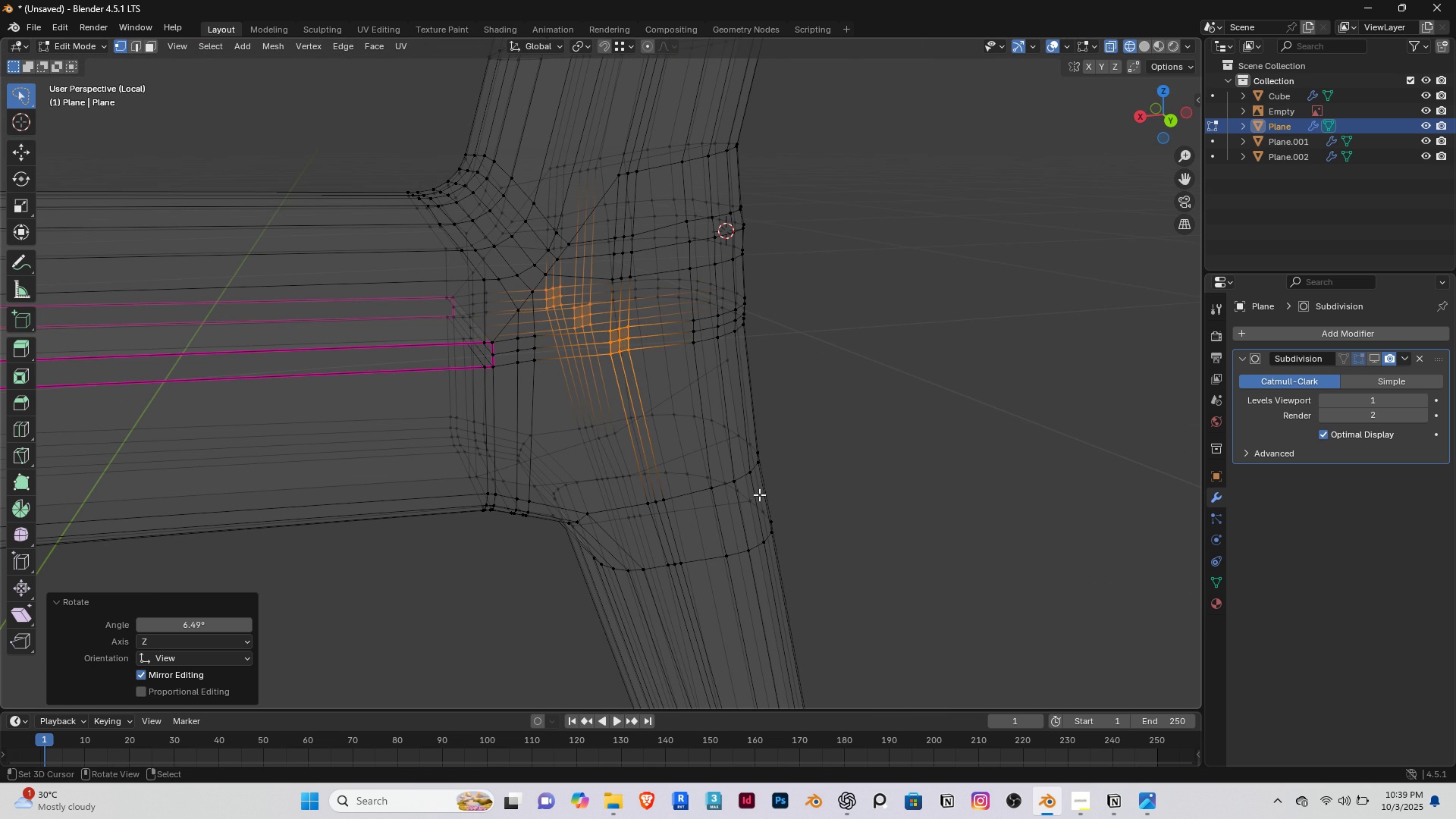 
right_click([604, 438])